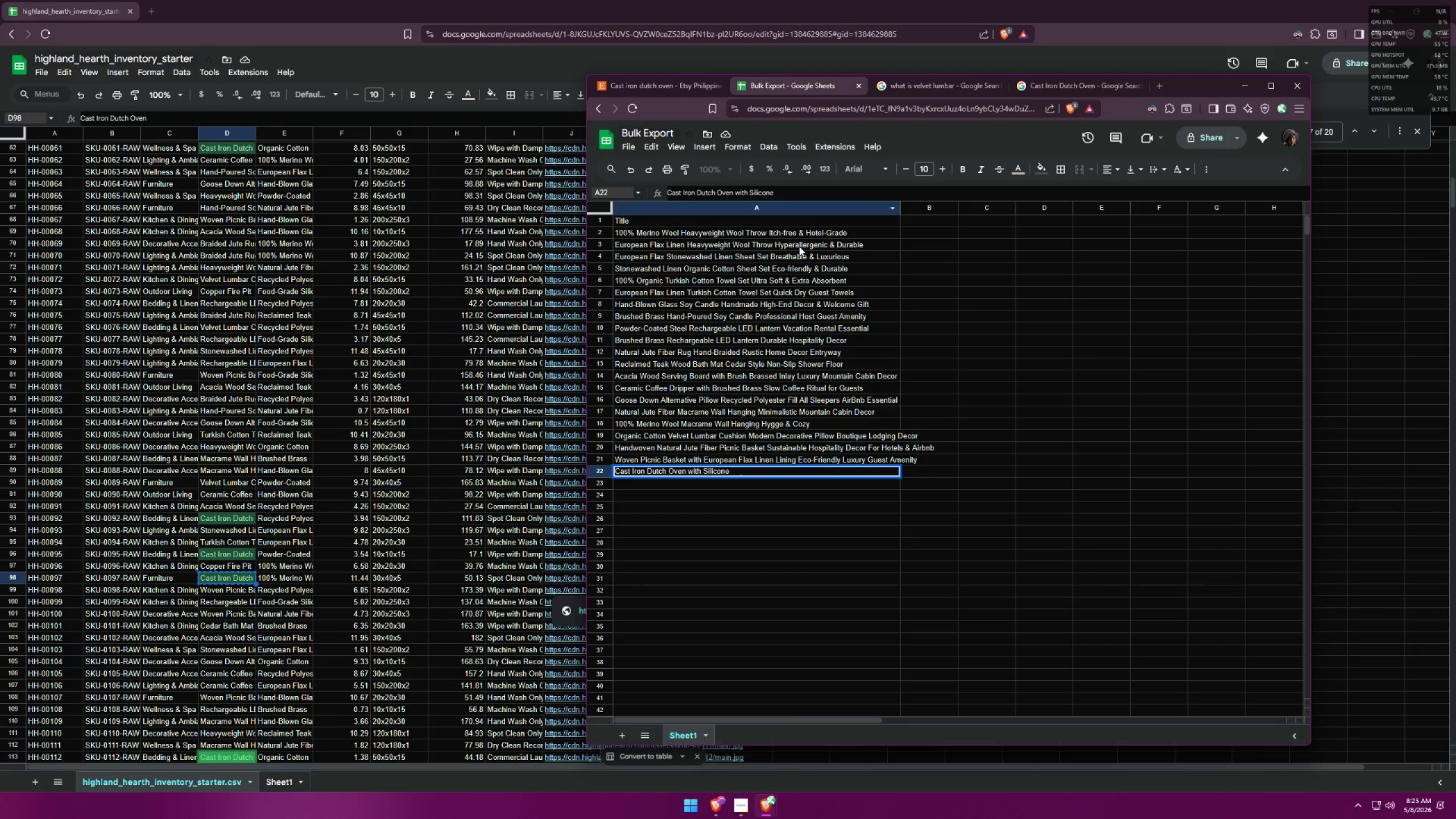 
type(Lid & Holders )
 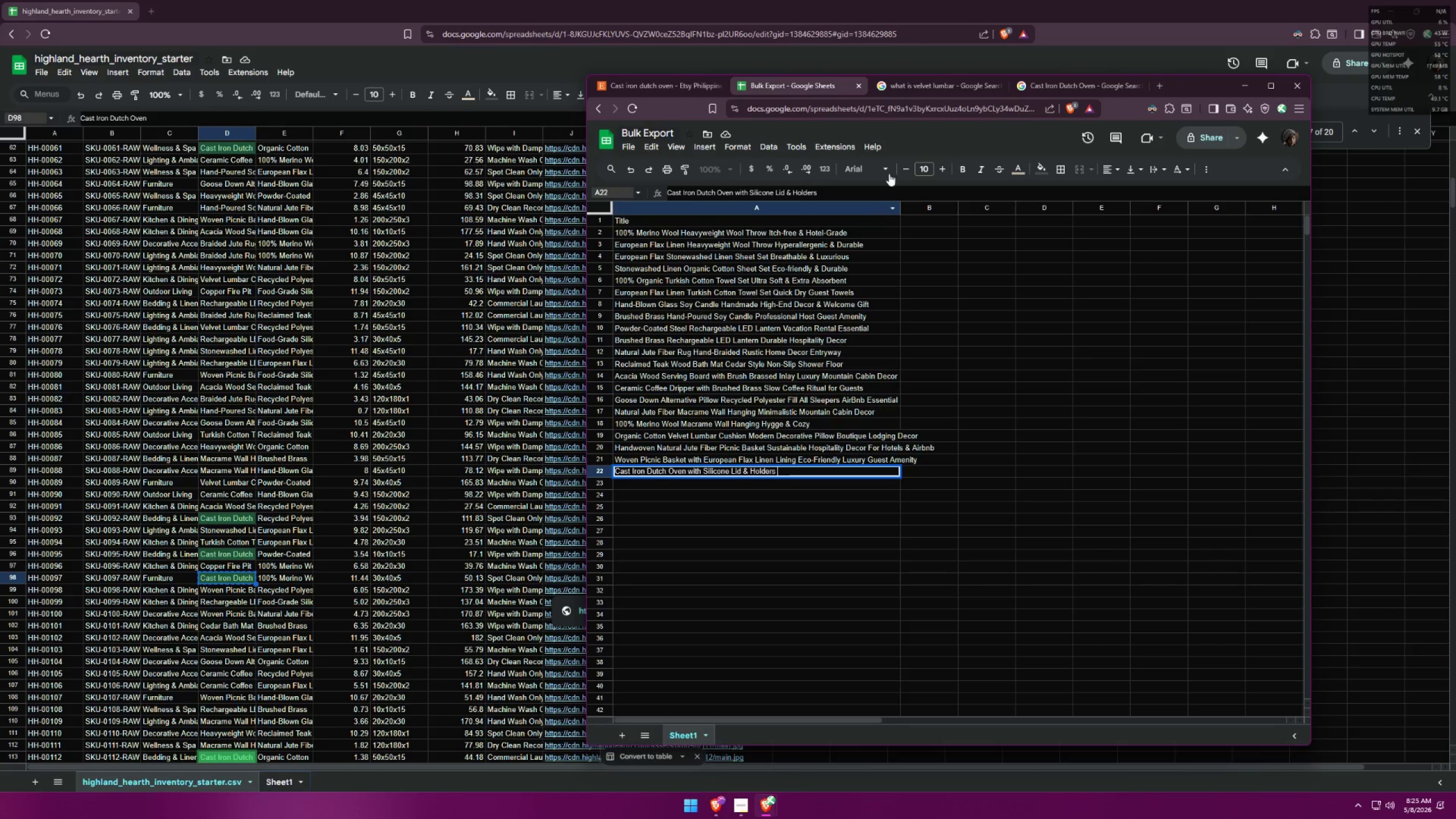 
left_click([911, 81])
 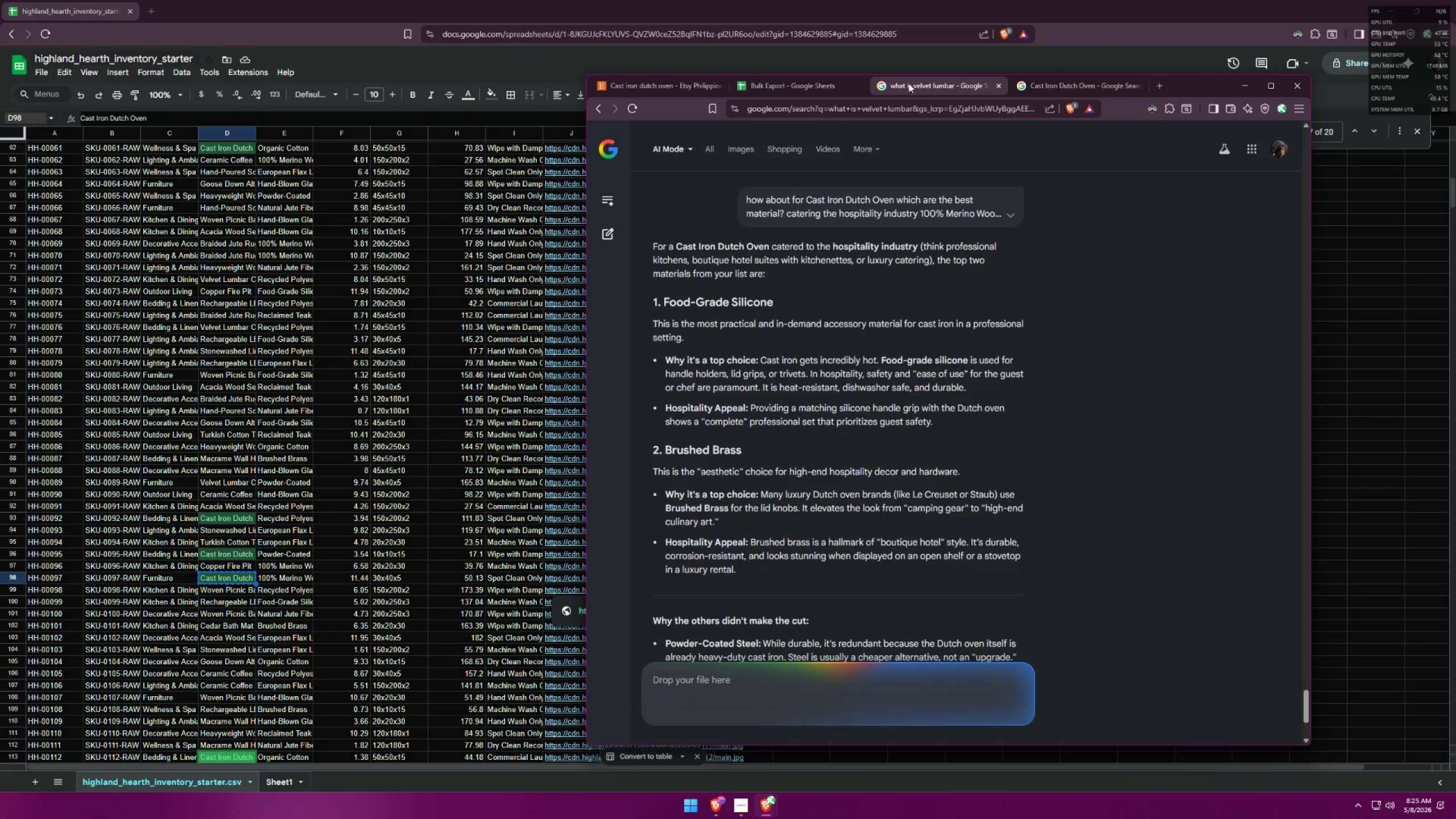 
wait(5.95)
 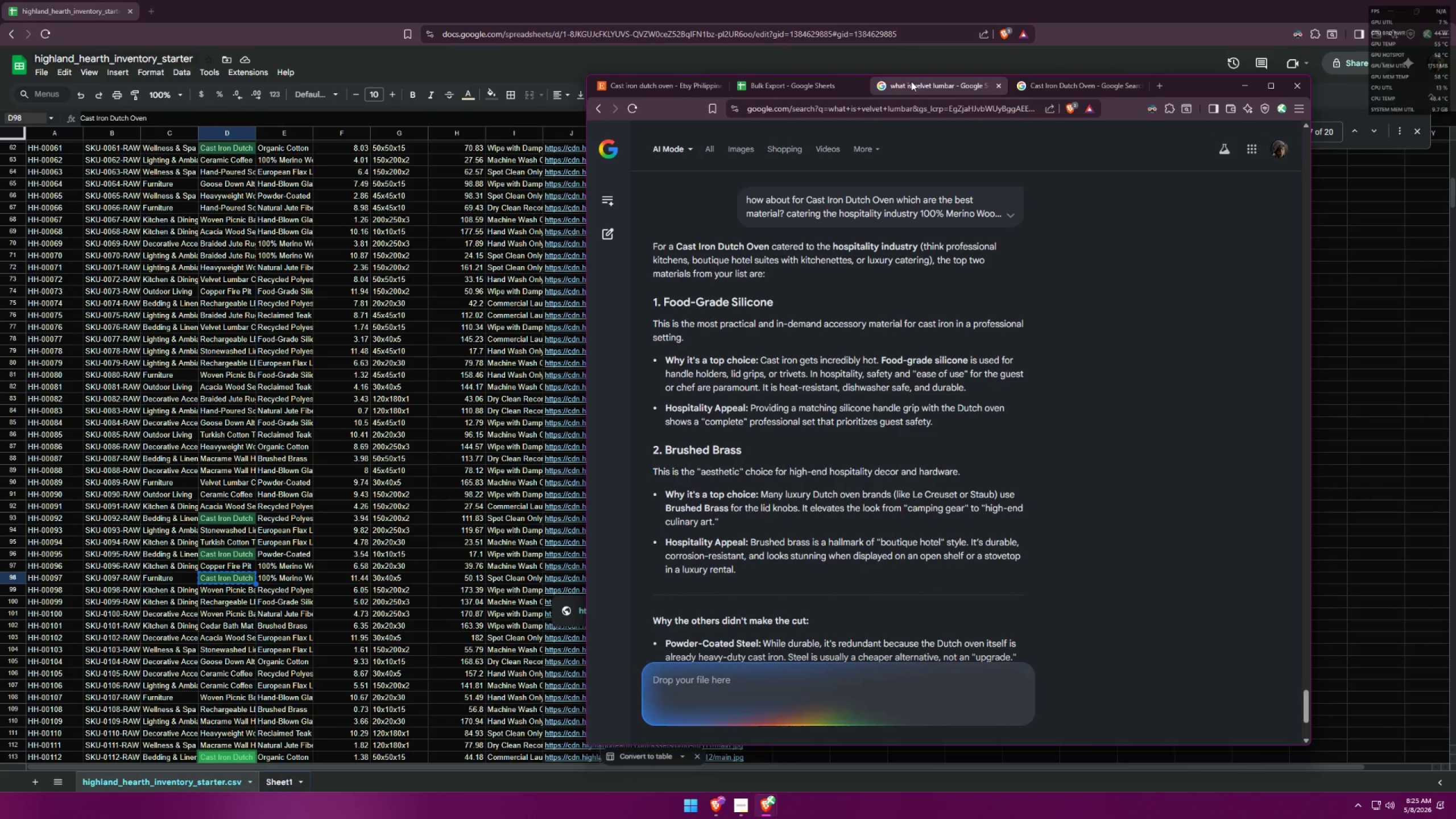 
left_click([676, 82])
 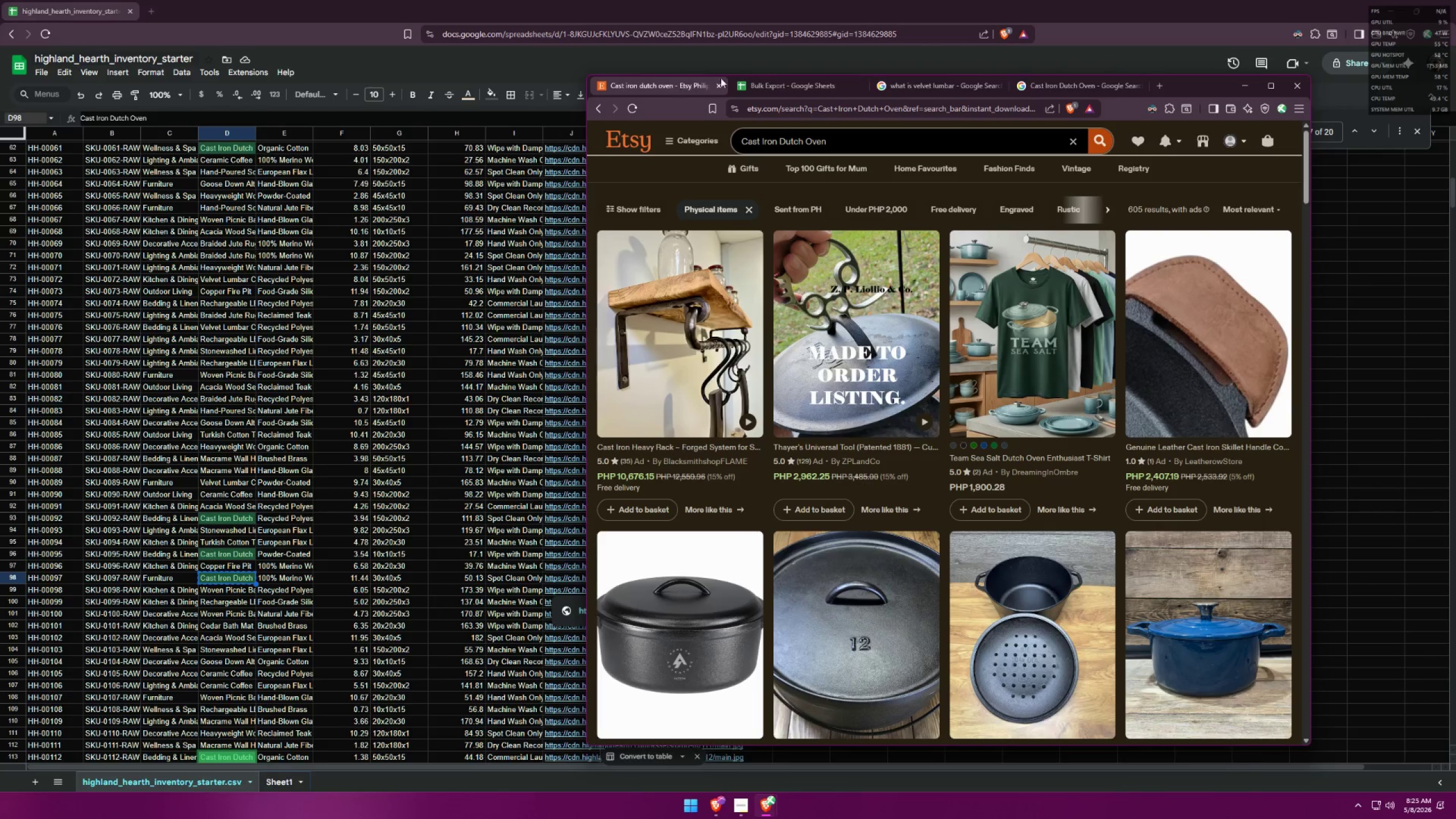 
left_click([762, 80])
 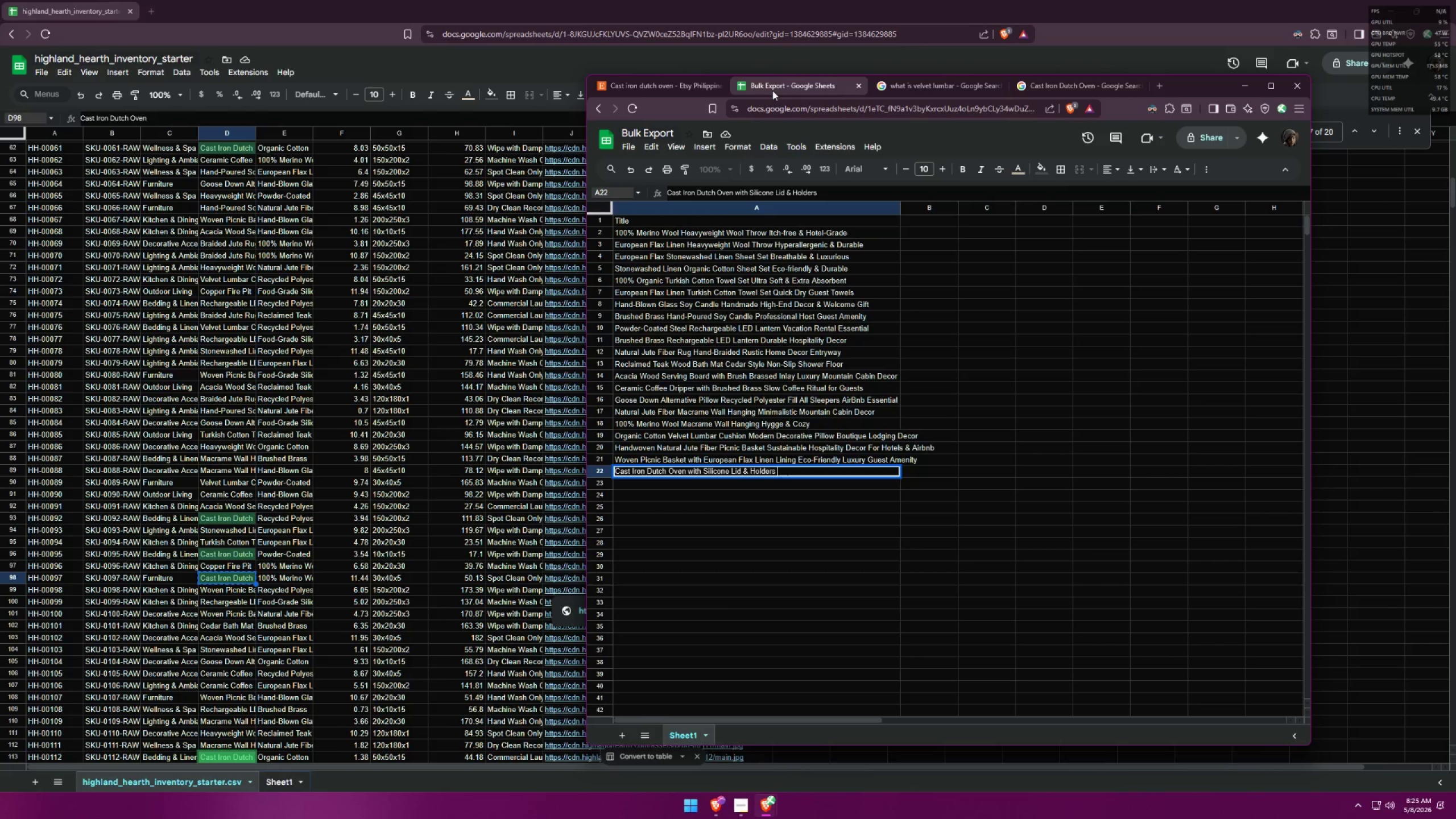 
type(Heat-Resistant & Durable )